 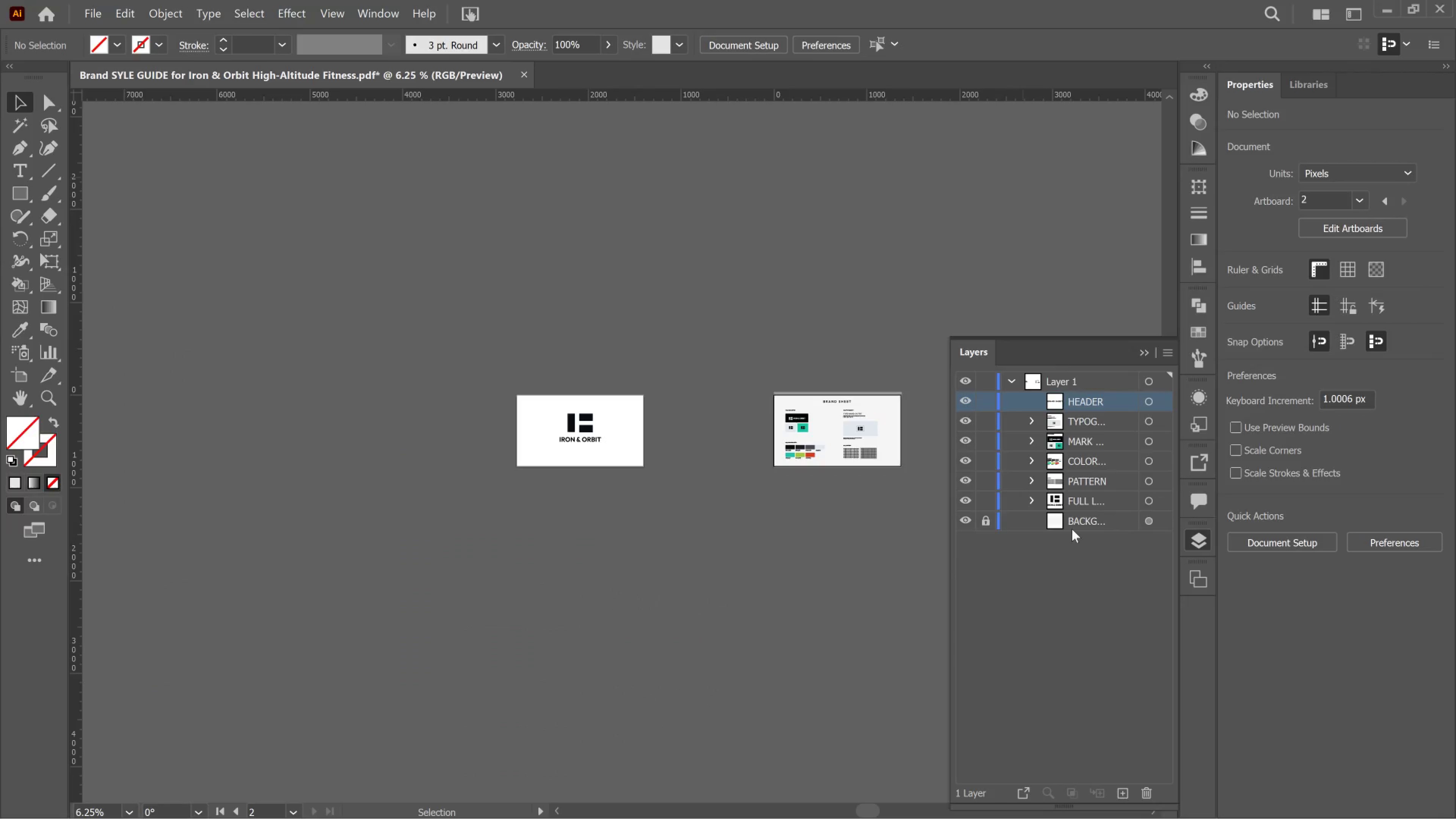 
scroll: coordinate [952, 463], scroll_direction: up, amount: 1.0
 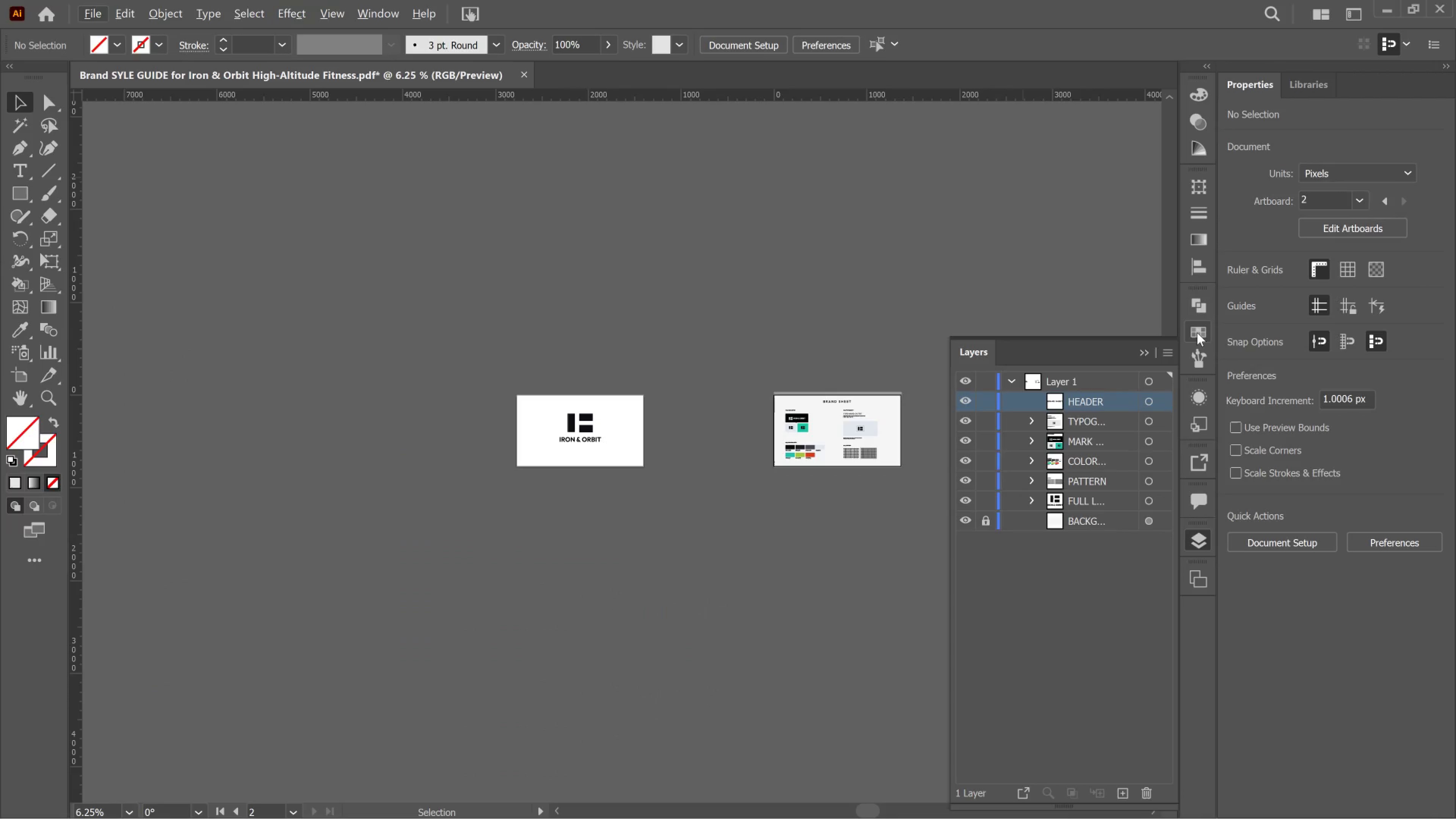 
left_click([1197, 333])
 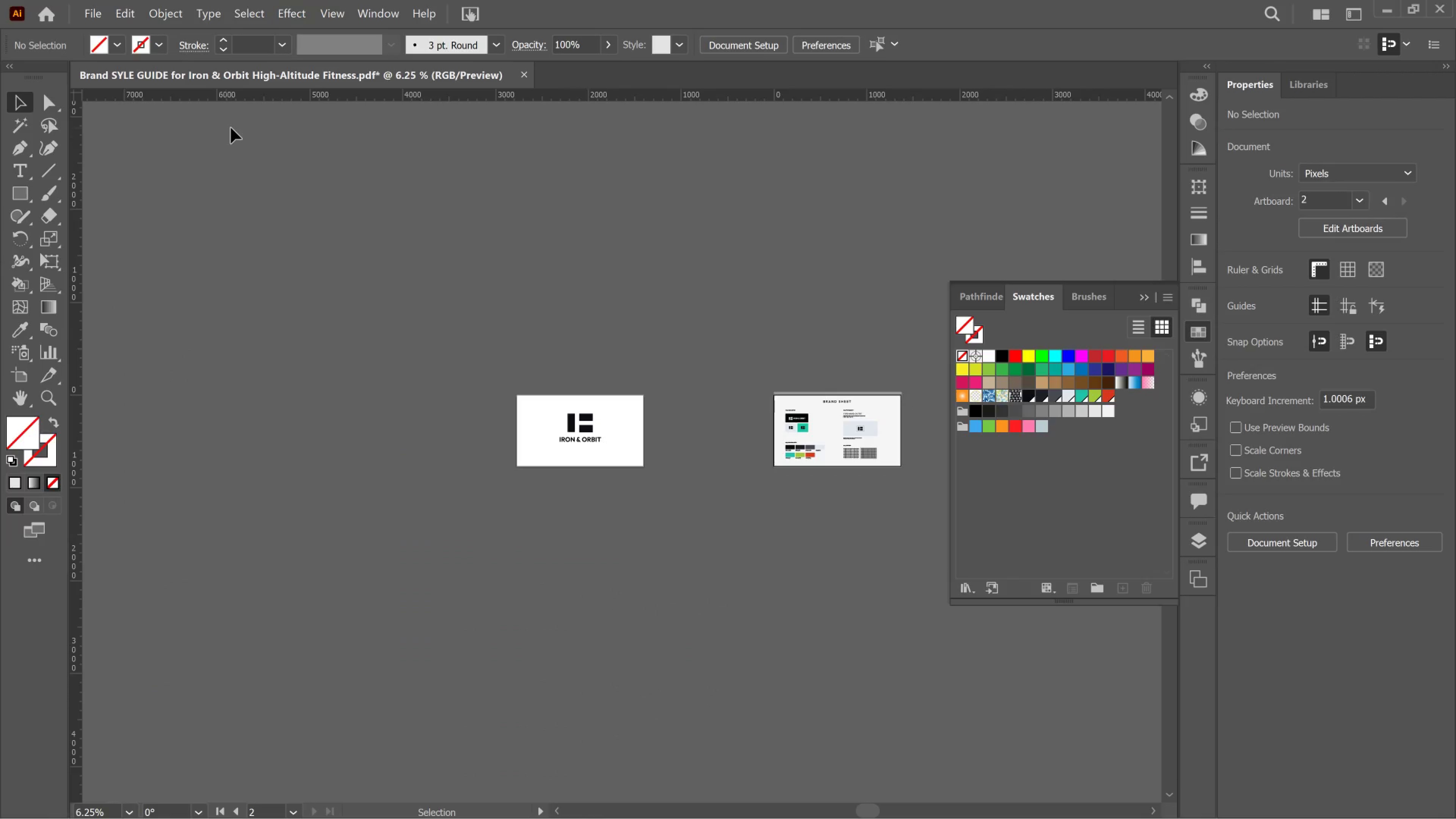 
hold_key(key=AltLeft, duration=0.33)
scroll: coordinate [655, 308], scroll_direction: up, amount: 2.0
 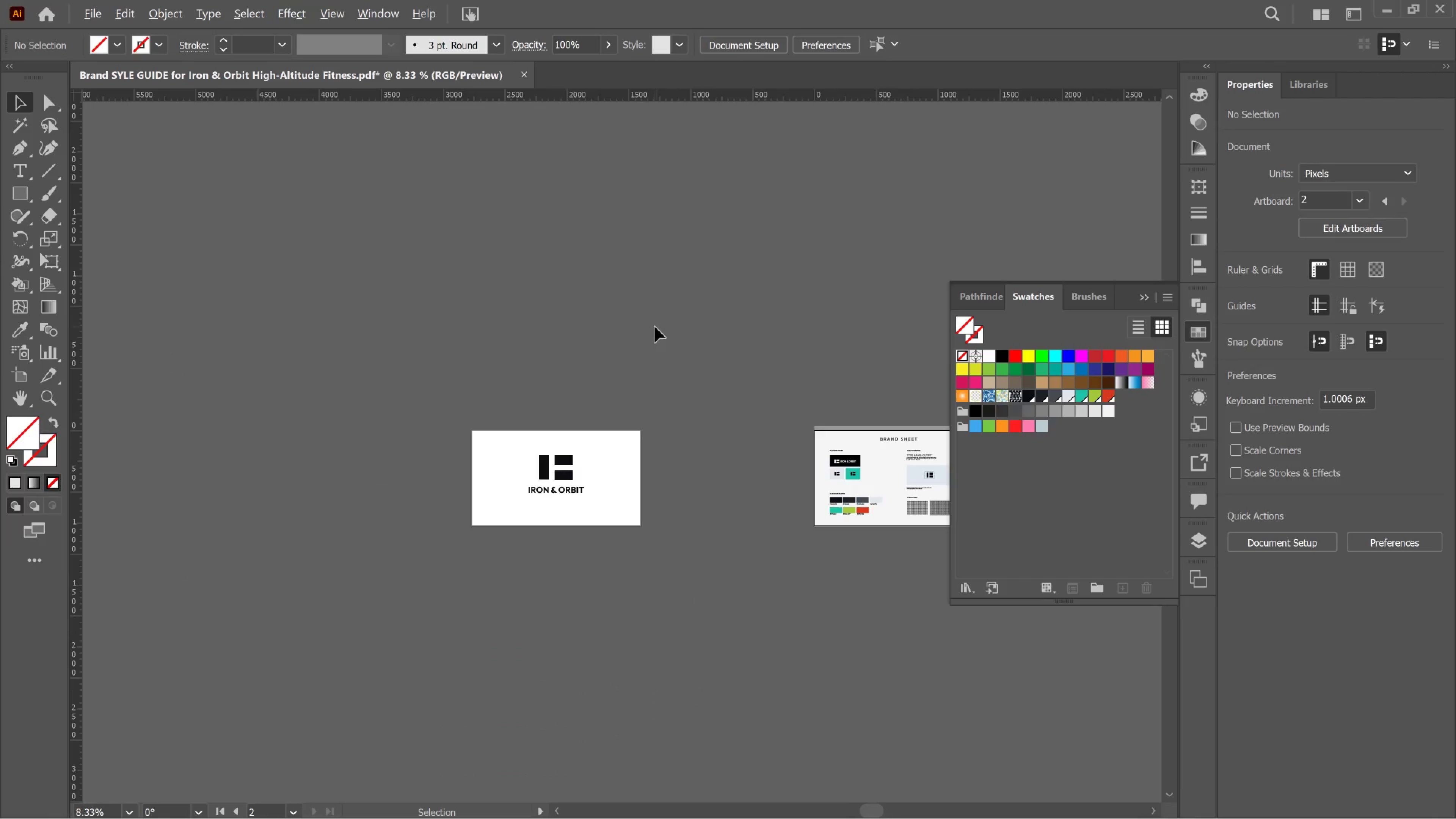 
hold_key(key=AltLeft, duration=0.38)
scroll: coordinate [657, 325], scroll_direction: down, amount: 1.0
 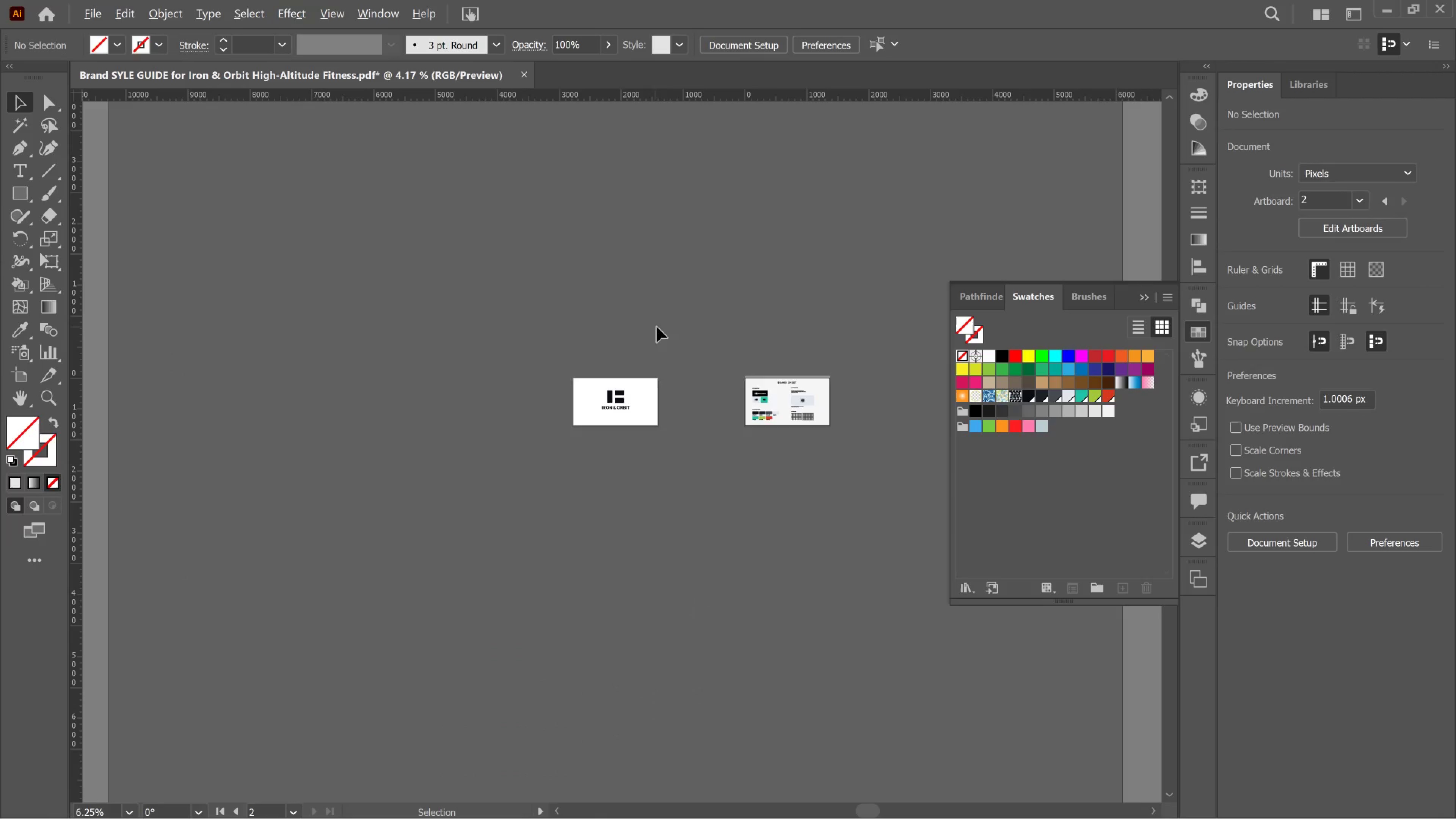 
hold_key(key=AltLeft, duration=2.57)
scroll: coordinate [657, 327], scroll_direction: down, amount: 2.0
 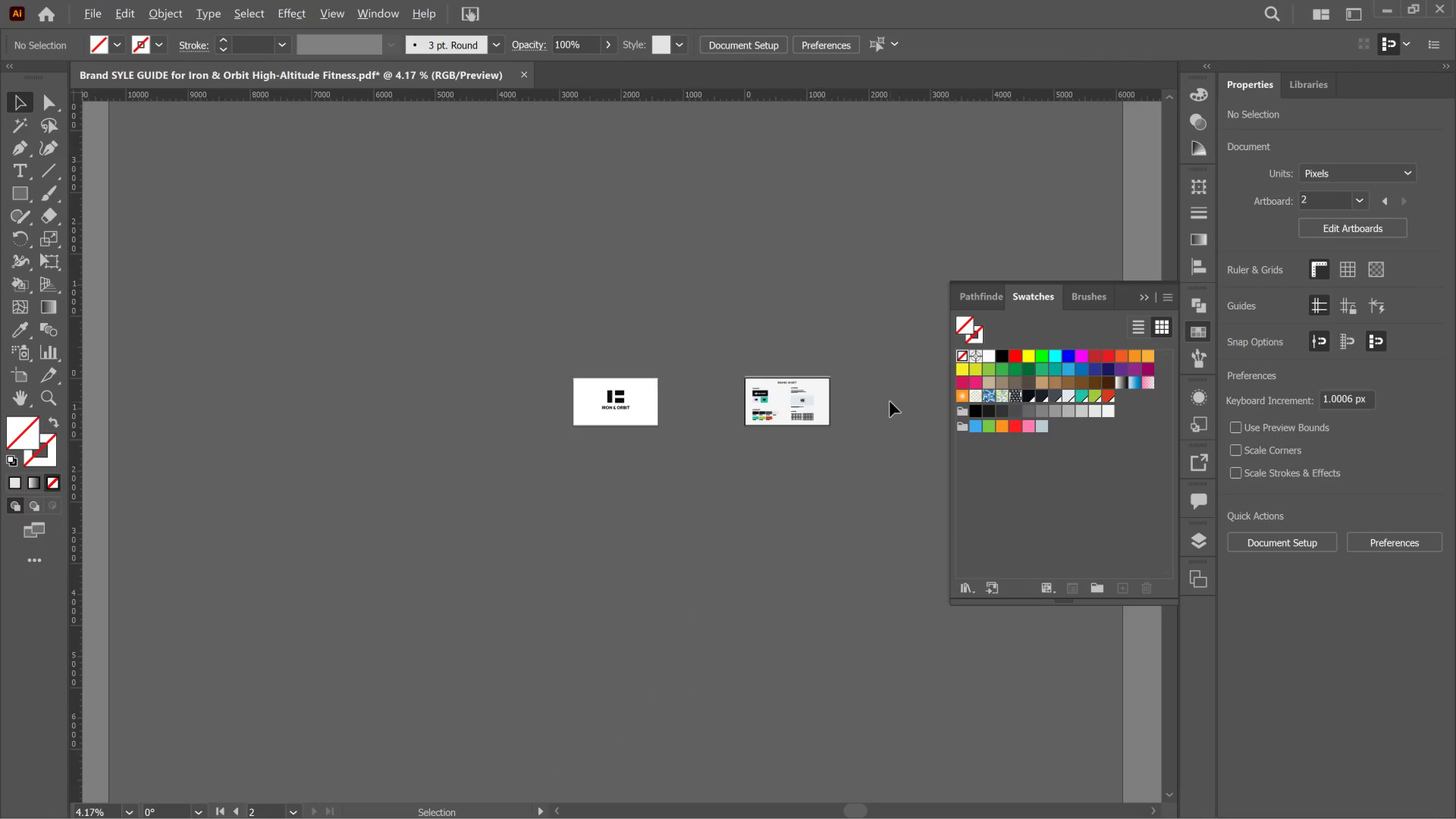 
scroll: coordinate [644, 484], scroll_direction: up, amount: 3.0
 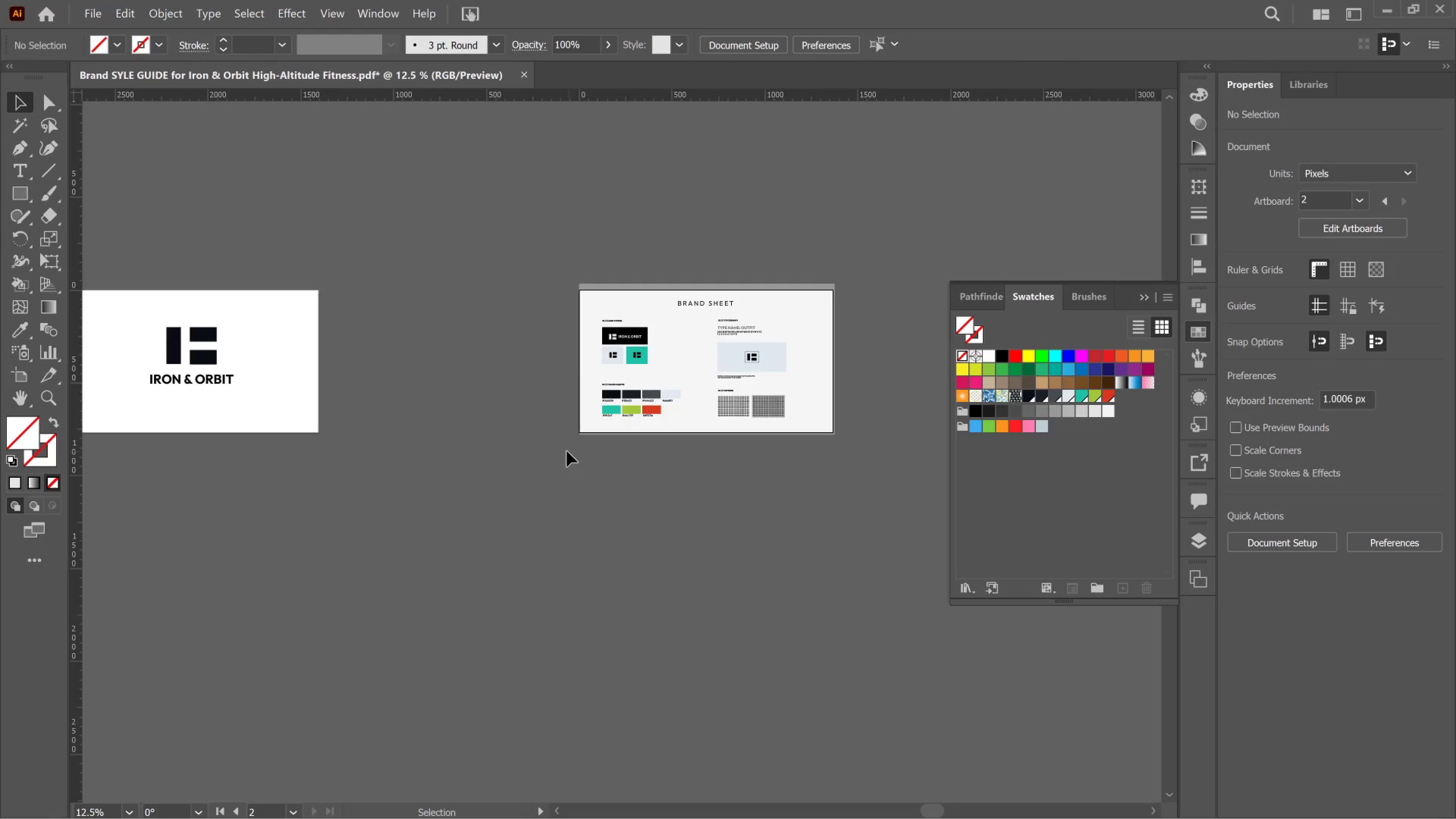 
hold_key(key=Space, duration=1.51)
 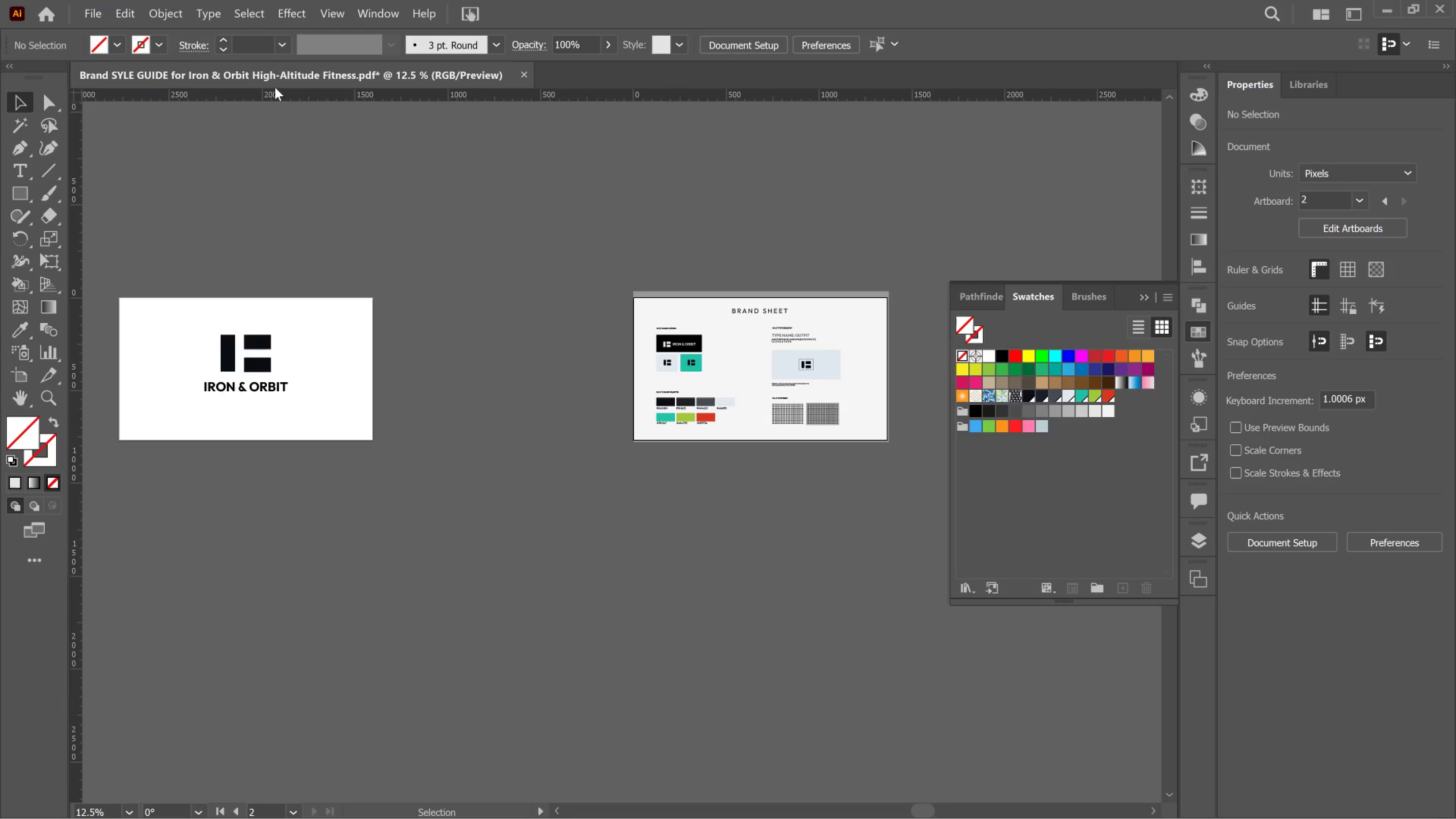 
left_click_drag(start_coordinate=[565, 451], to_coordinate=[620, 458])
 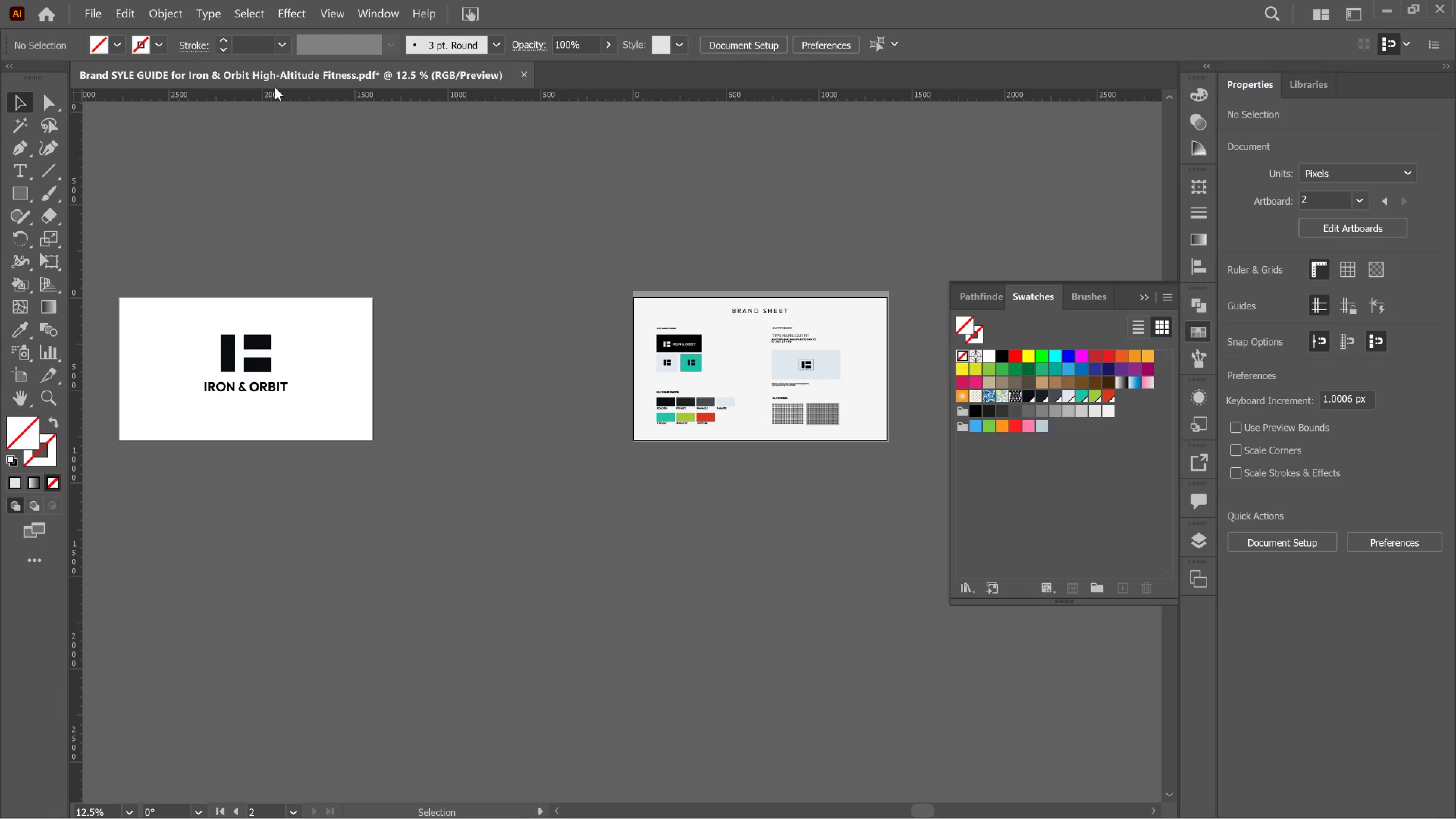 
key(Space)
 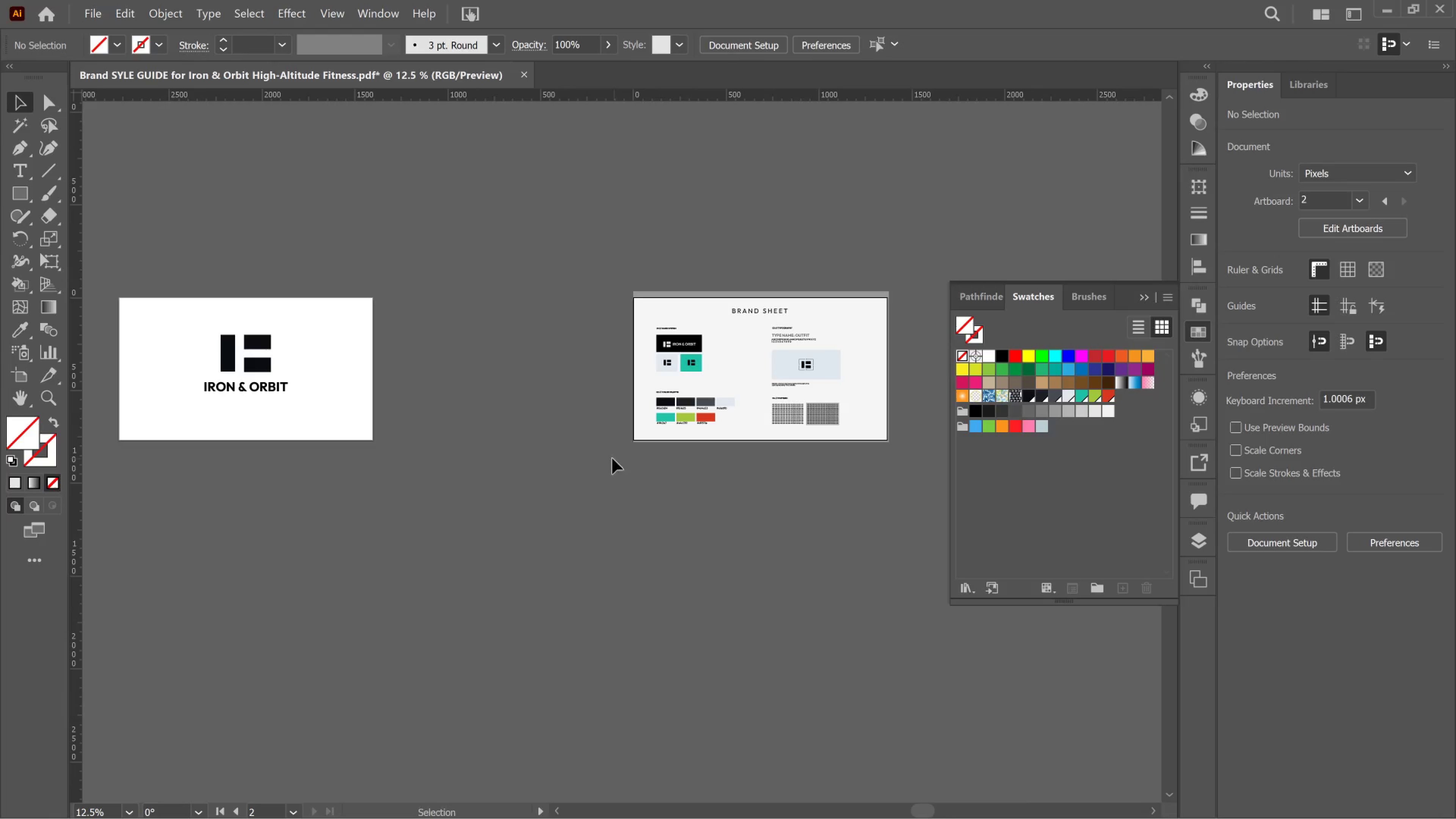 
key(Space)
 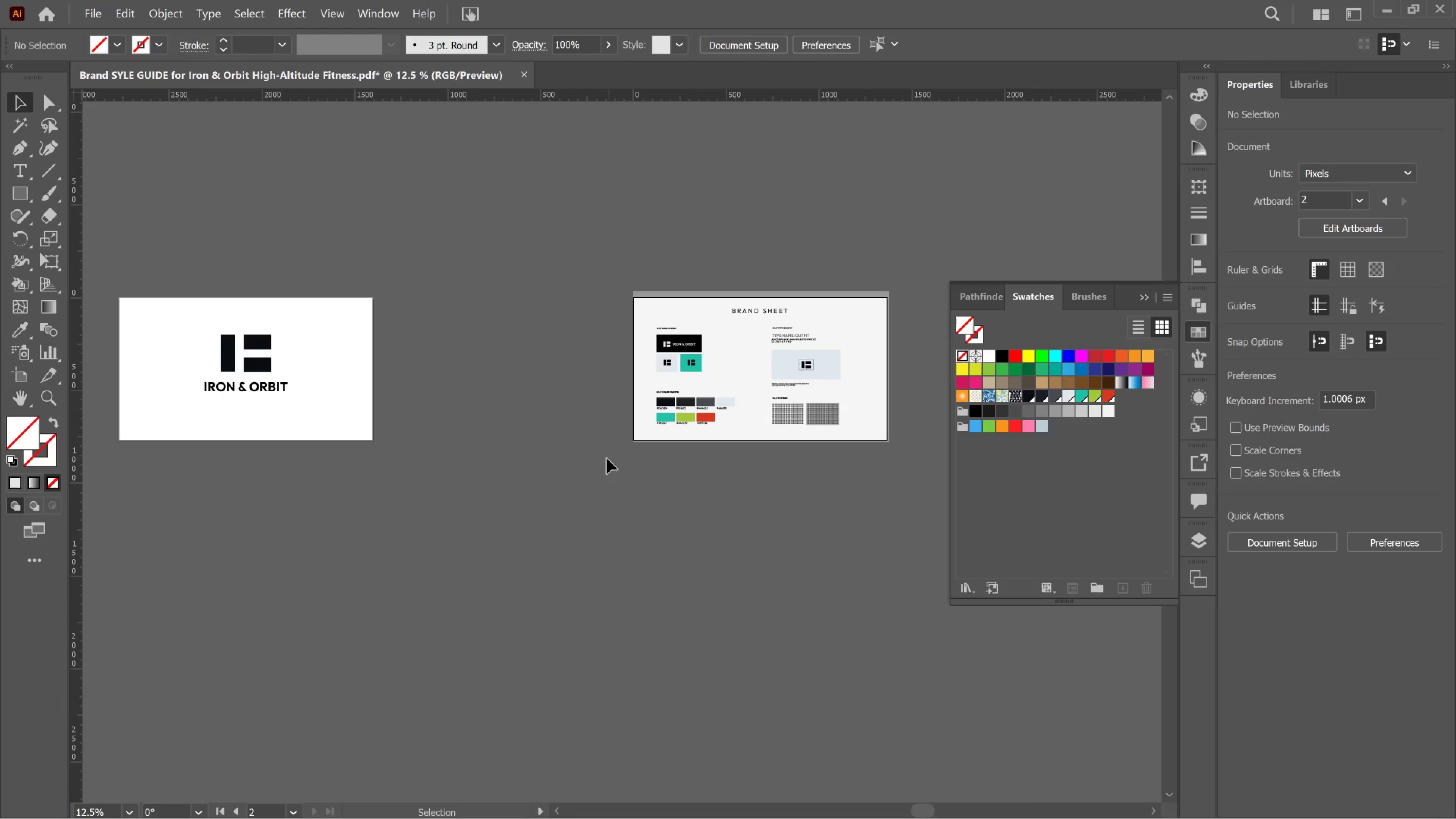 
key(Space)
 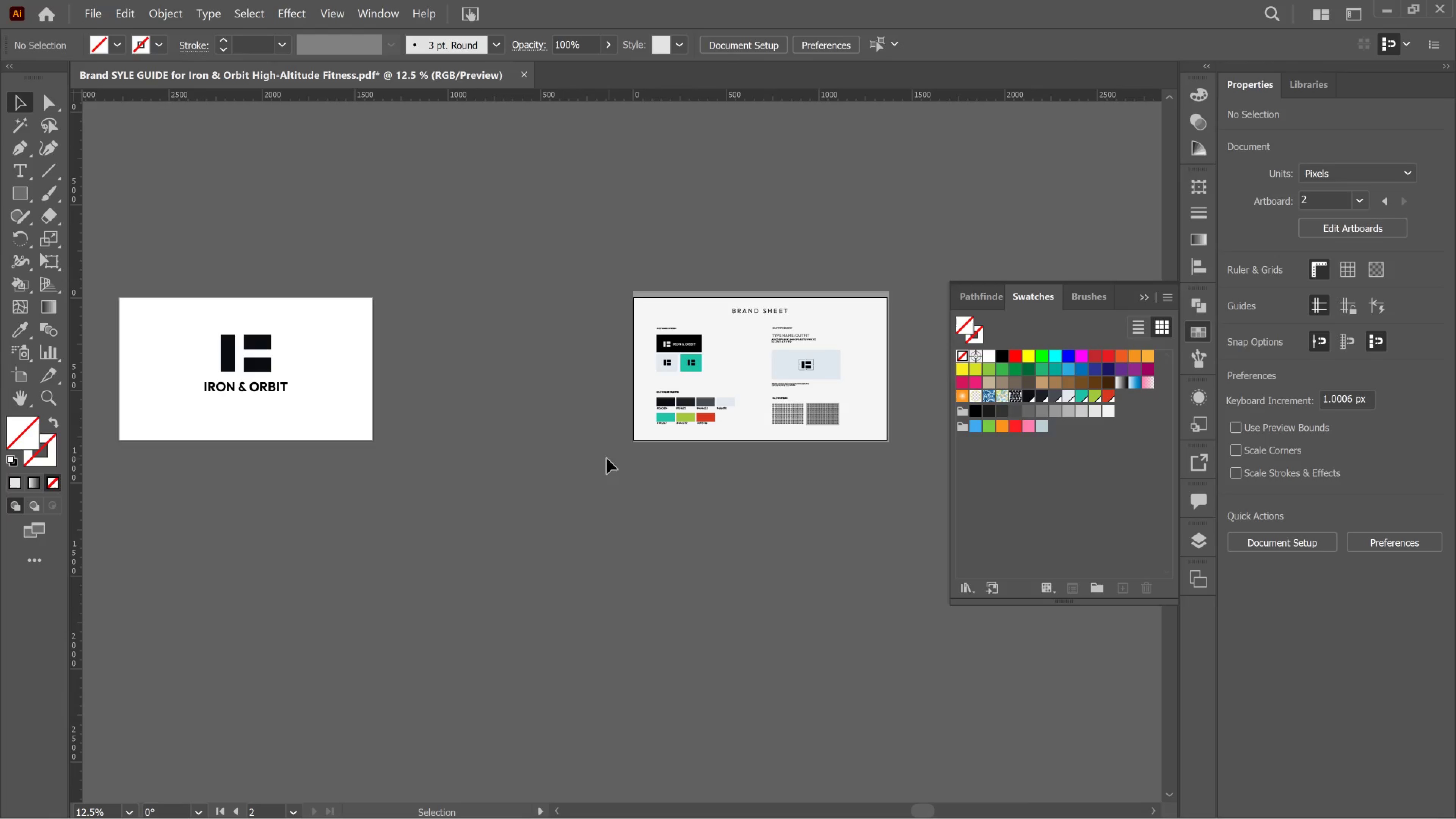 
key(Space)
 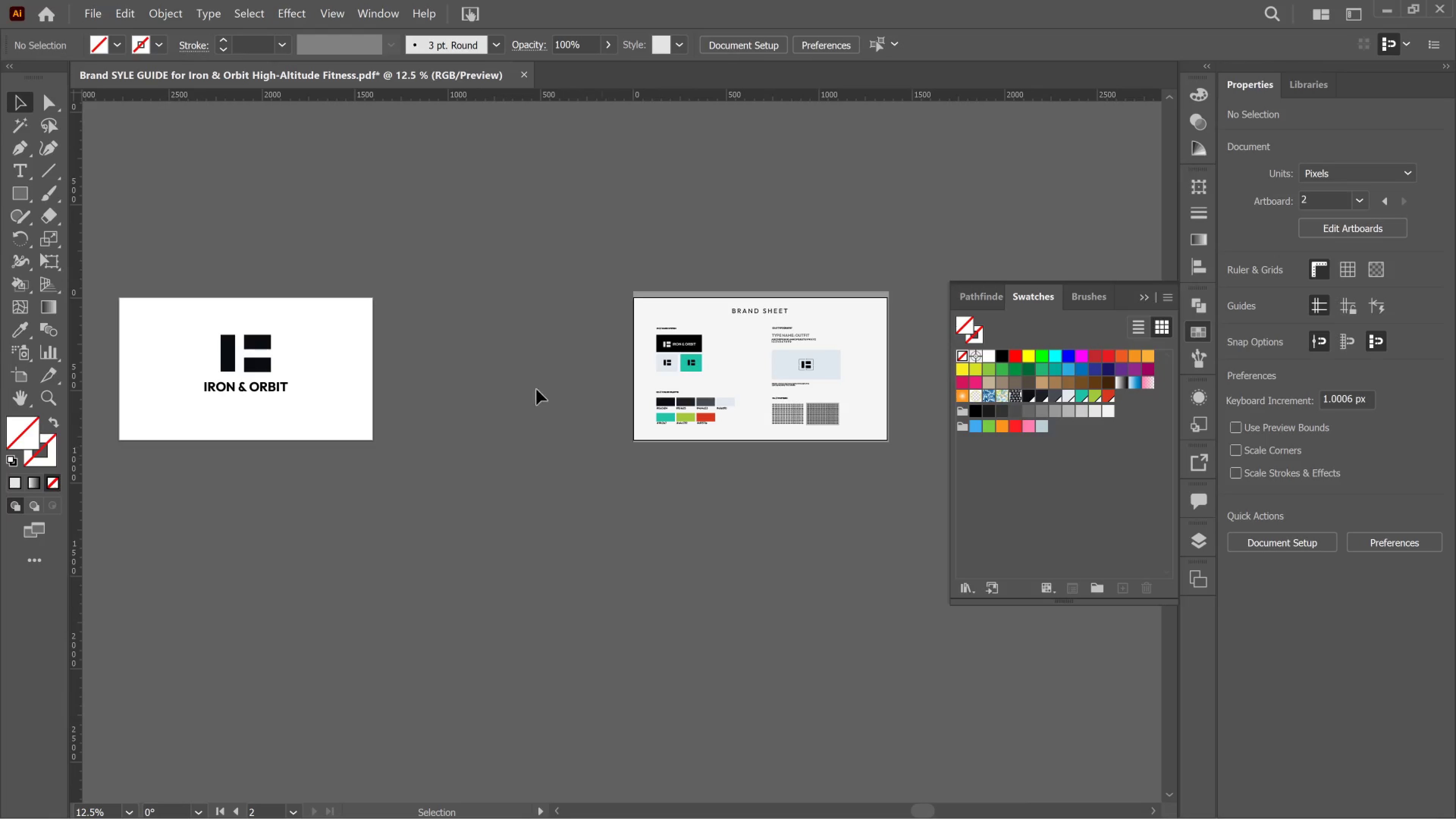 
key(Space)
 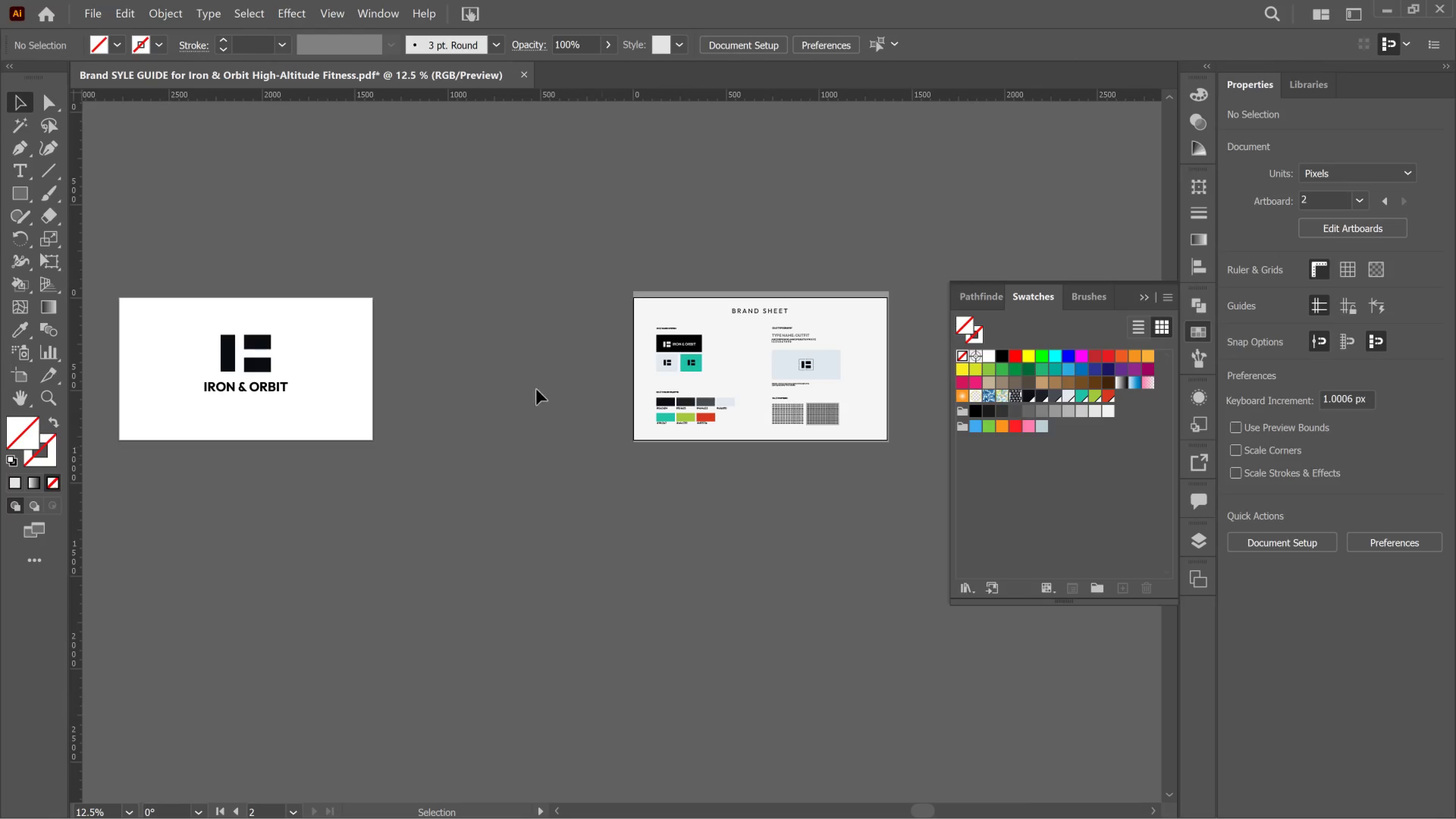 
key(Space)
 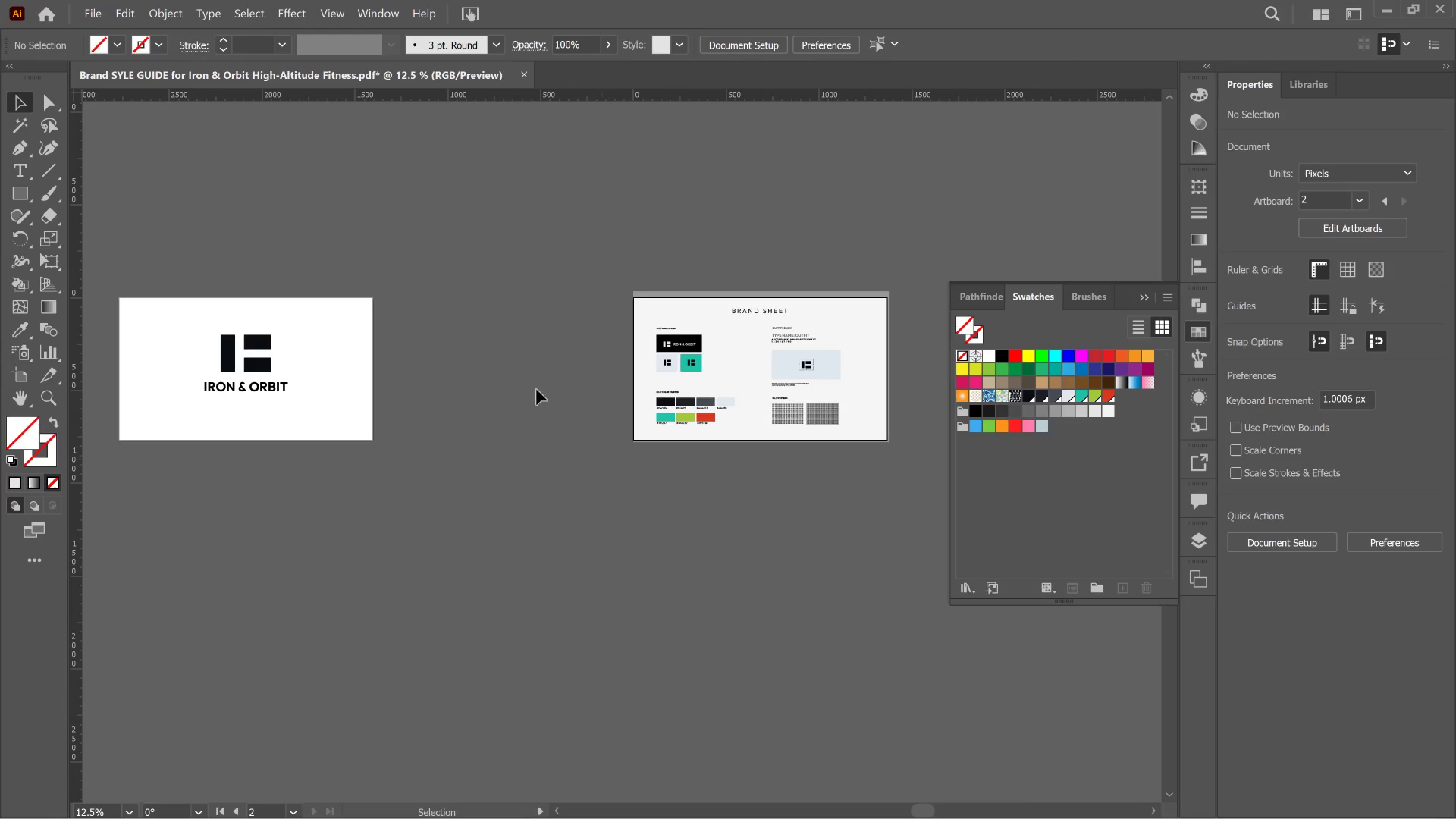 
key(Space)
 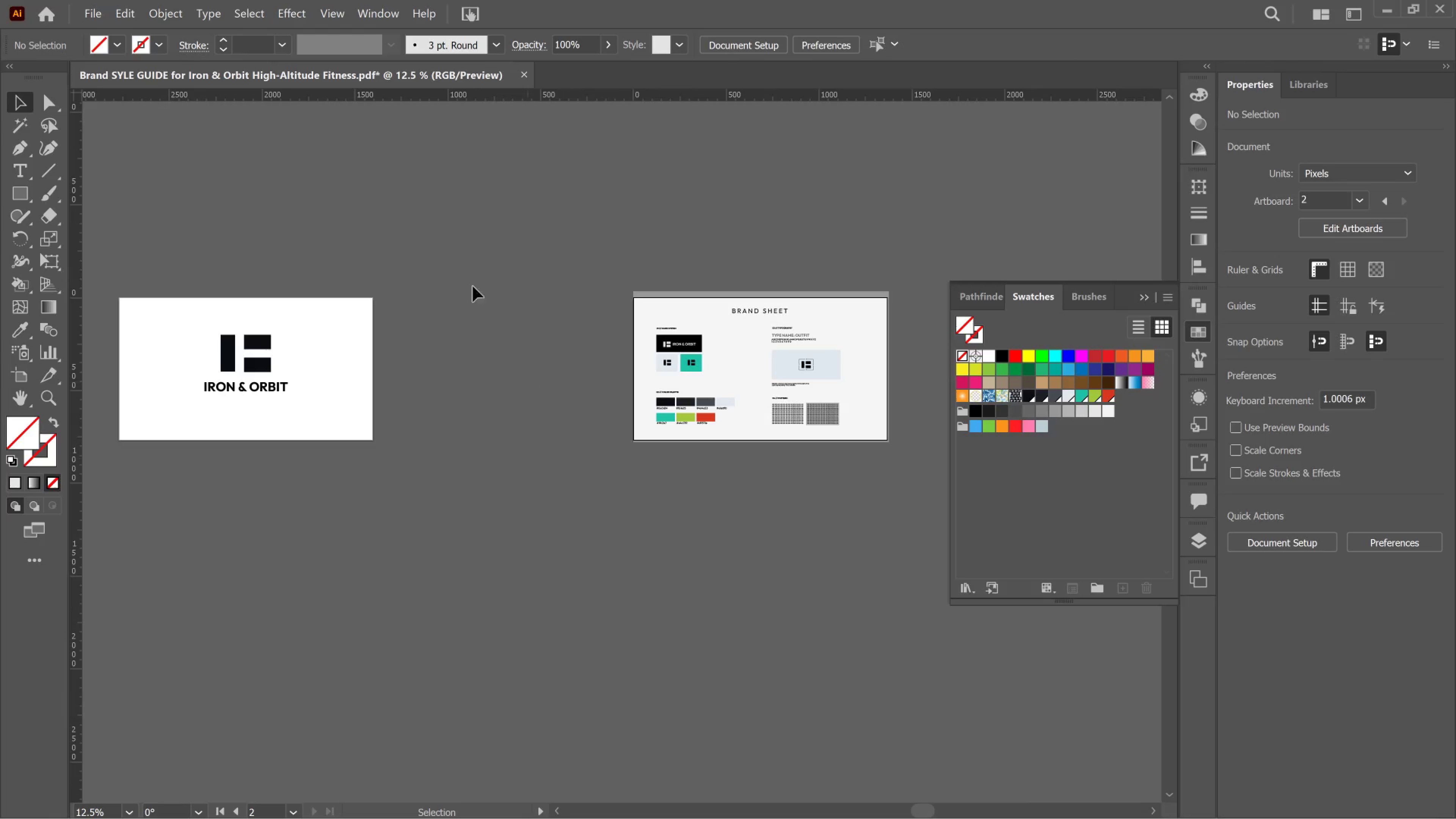 
key(Space)
 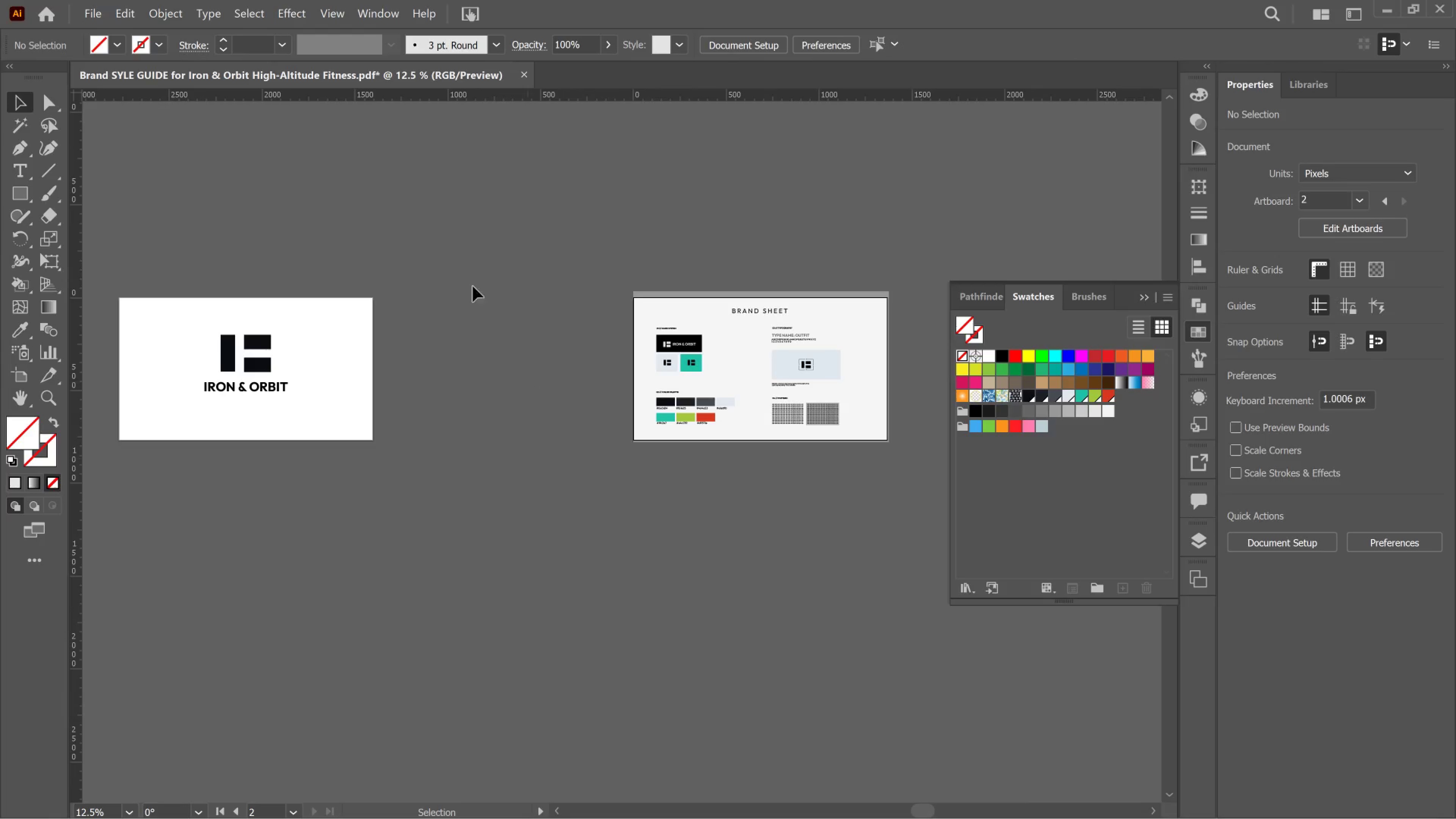 
key(Space)
 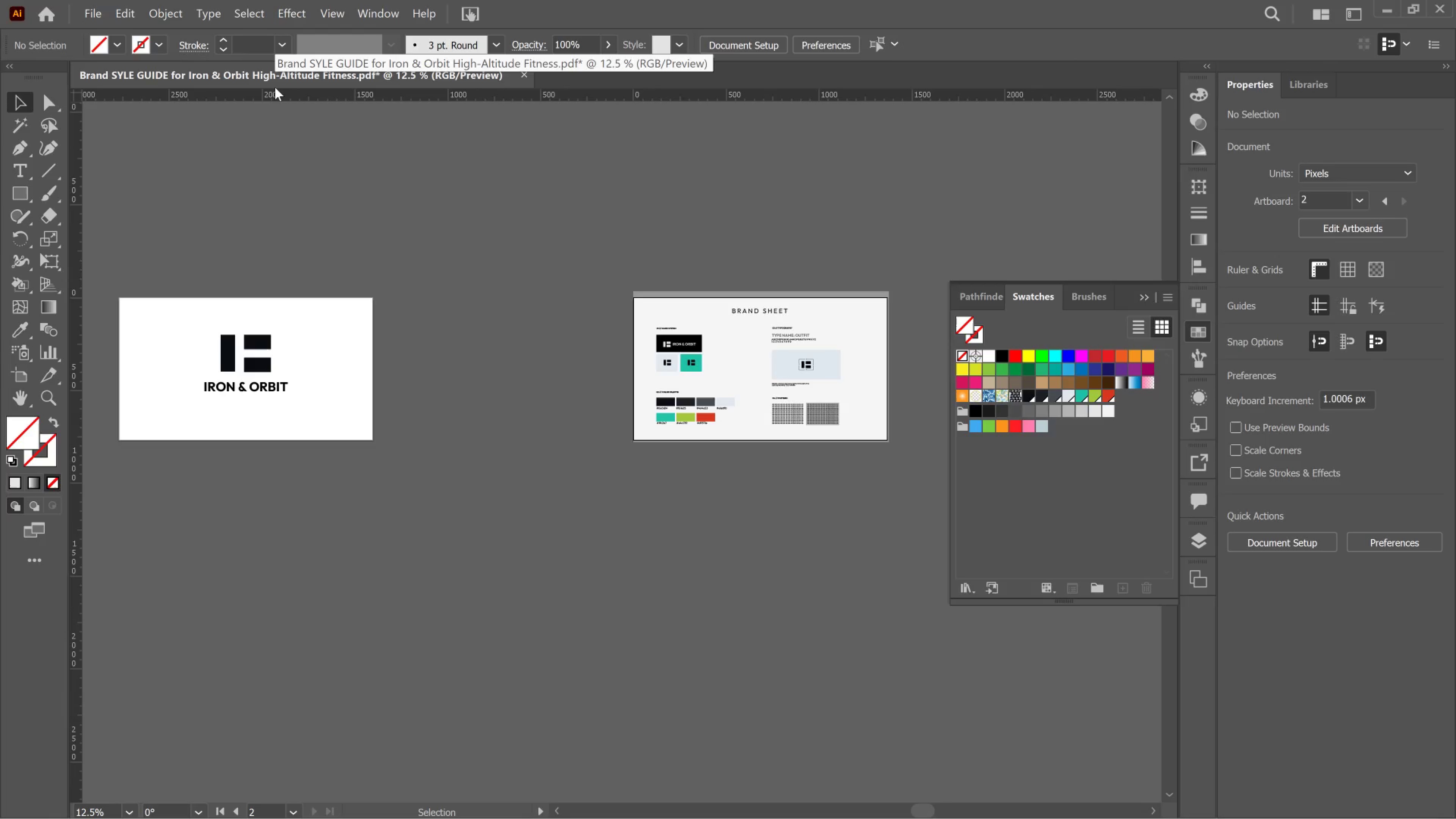 
key(Meta+MetaLeft)
 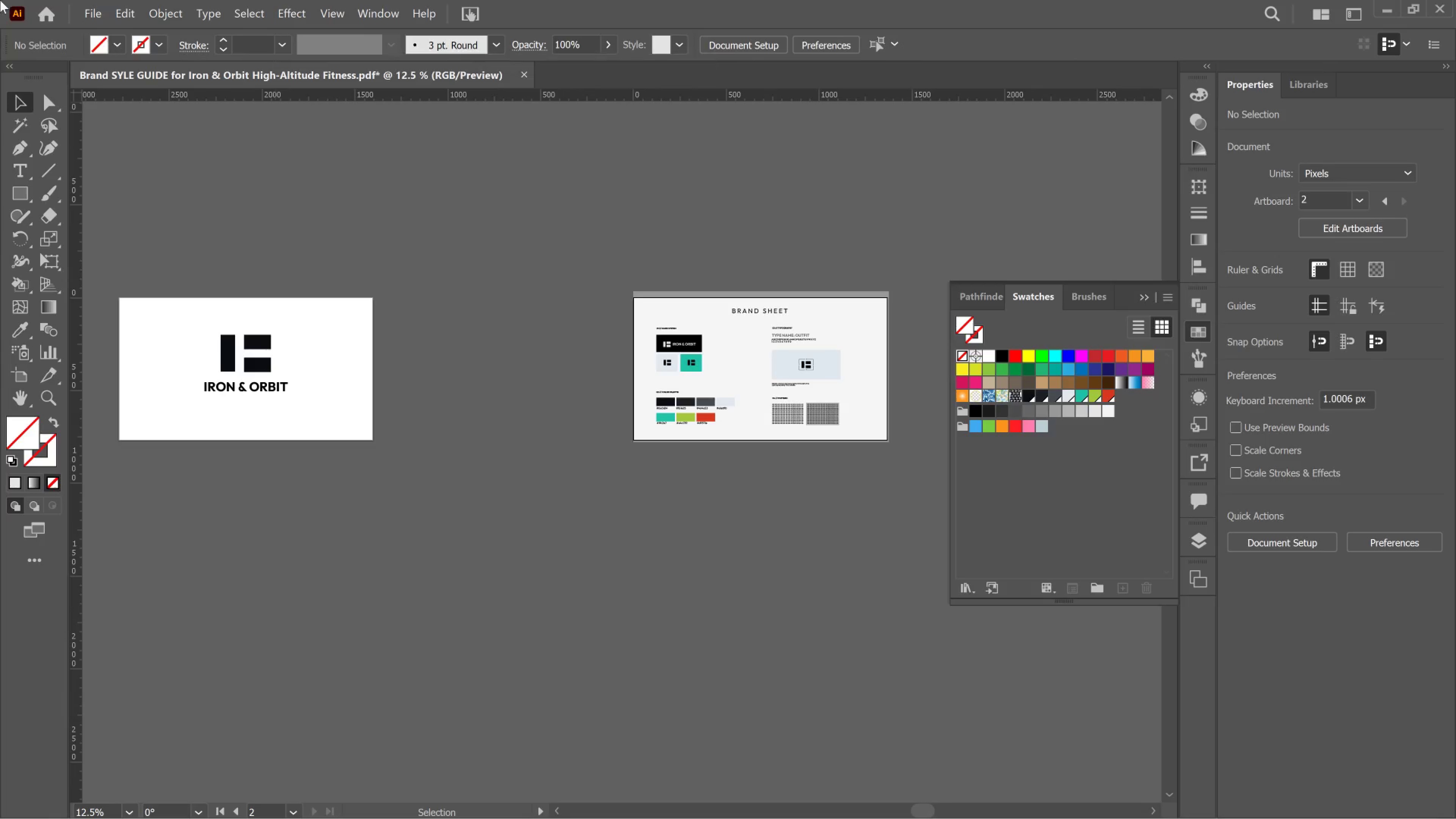 
key(Meta+Shift+ShiftLeft)
 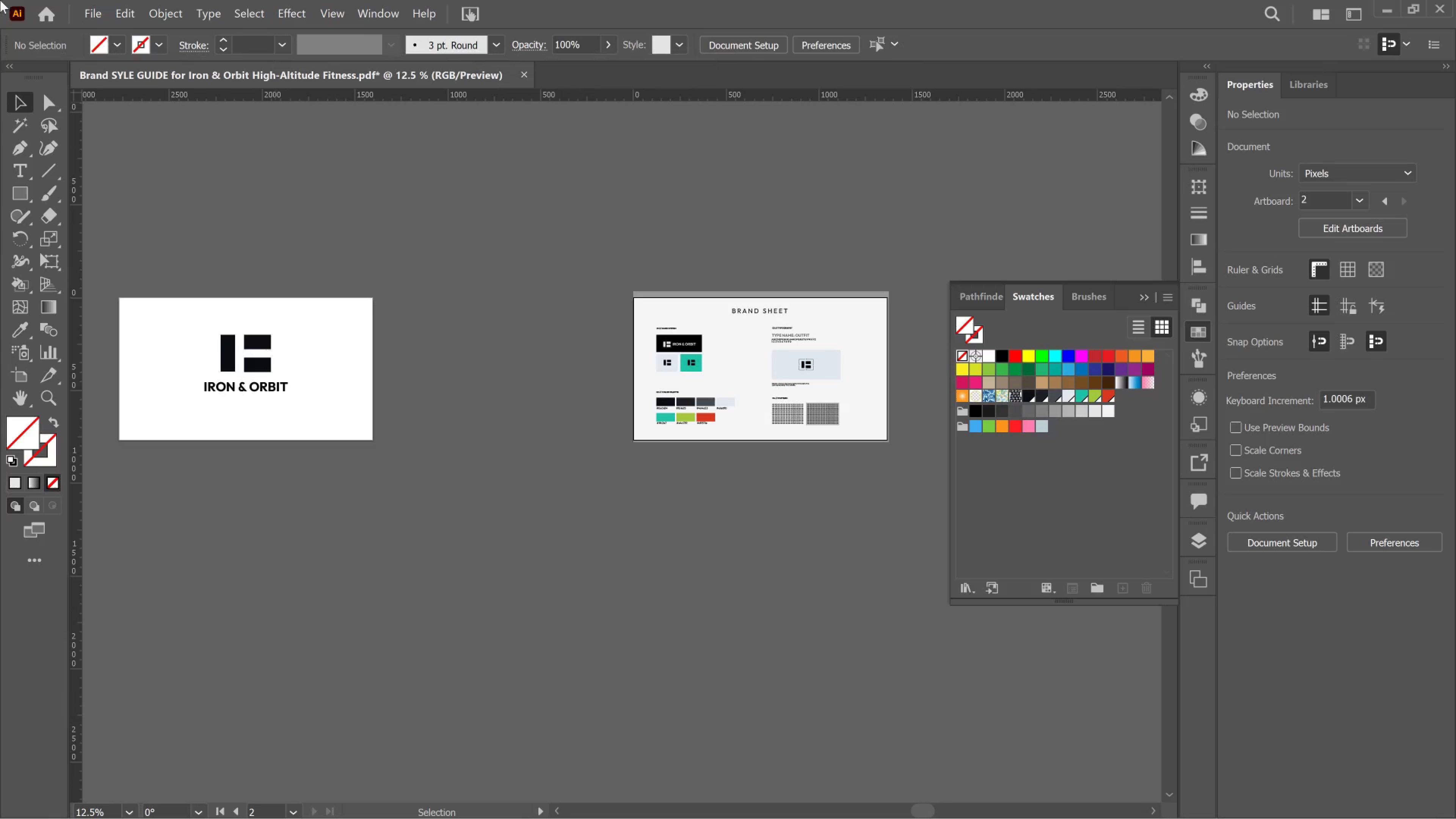 
key(Meta+Shift+S)
 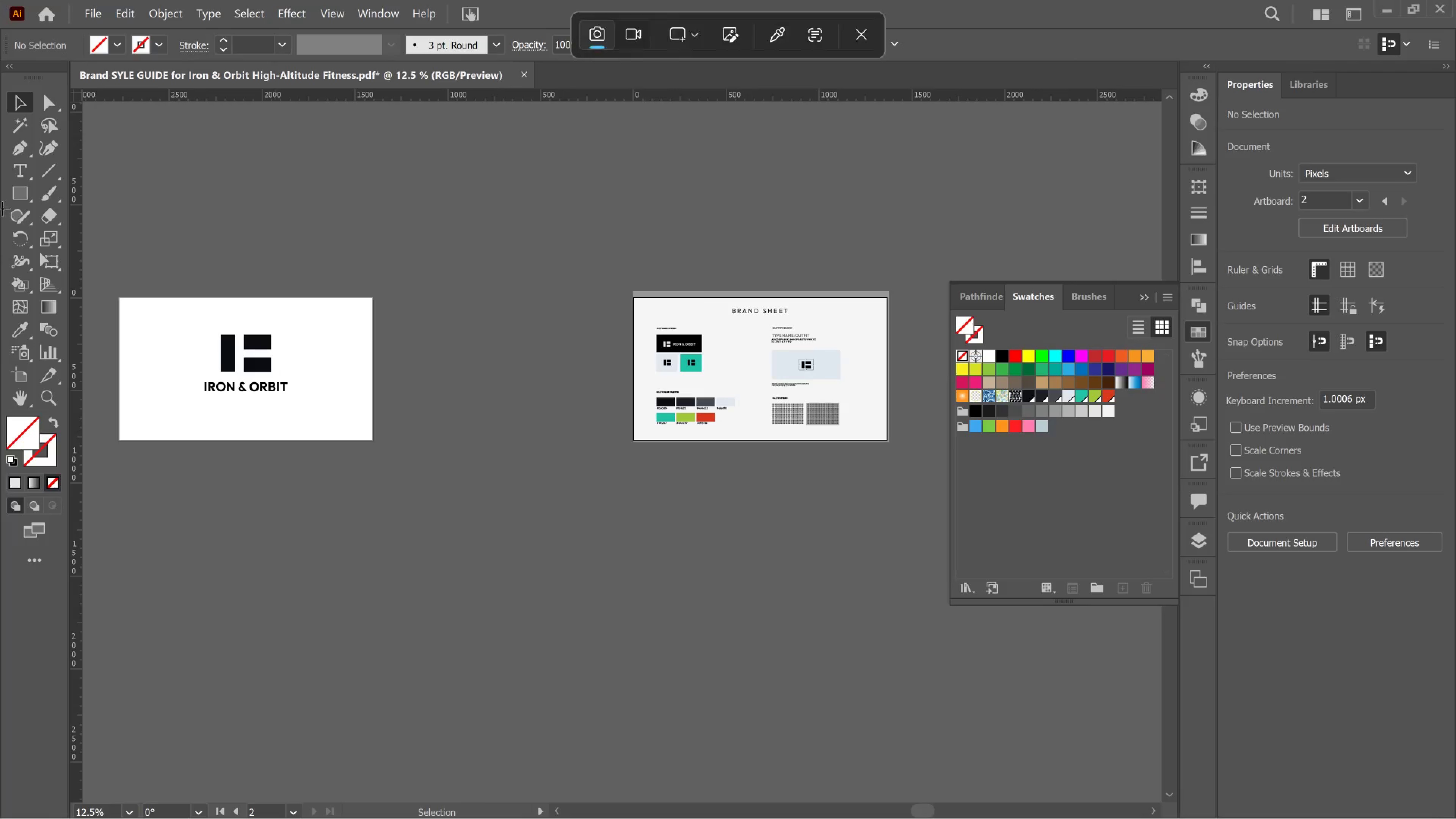 
left_click_drag(start_coordinate=[0, 0], to_coordinate=[1456, 819])
 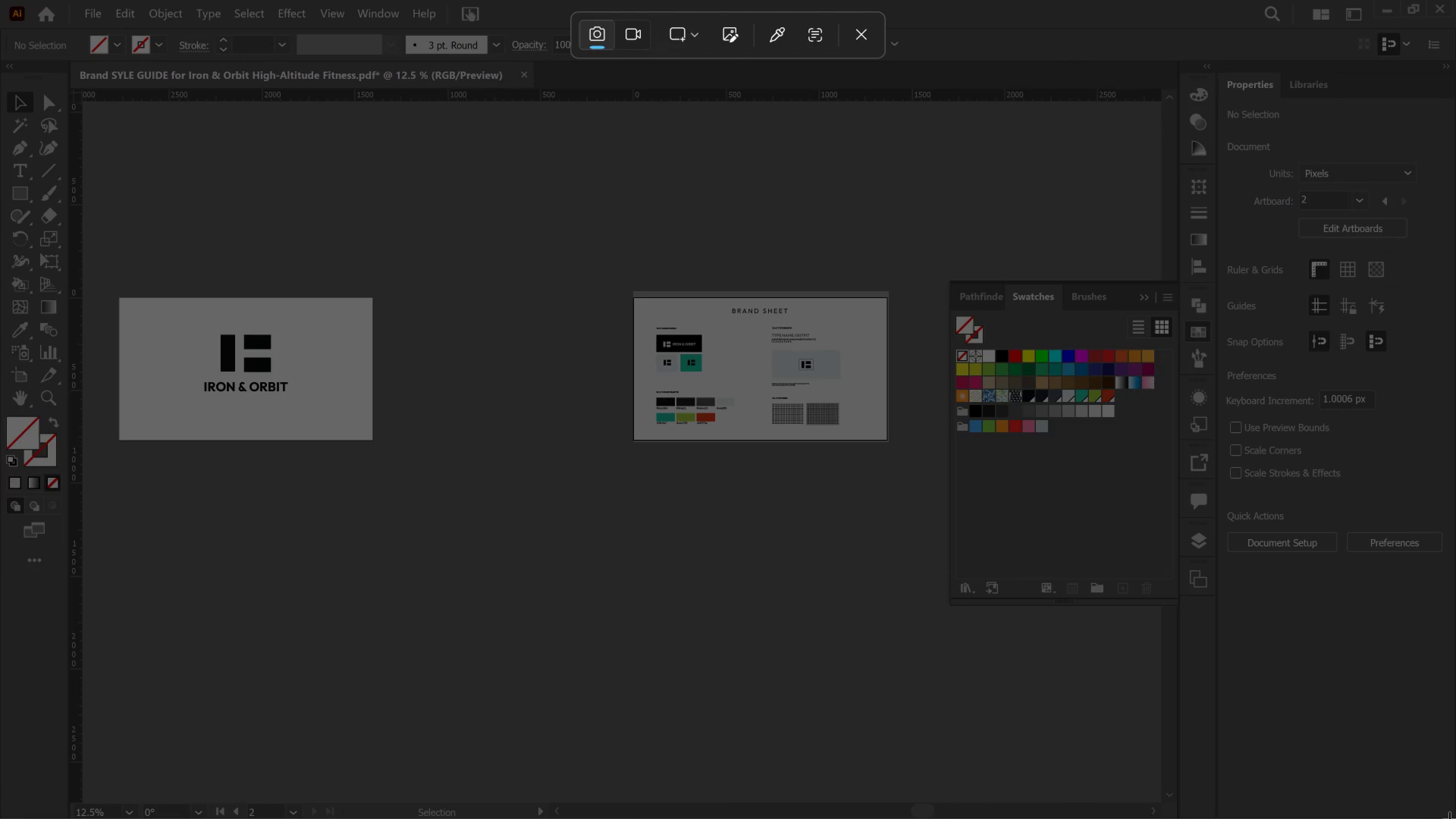 
left_click([1456, 819])
 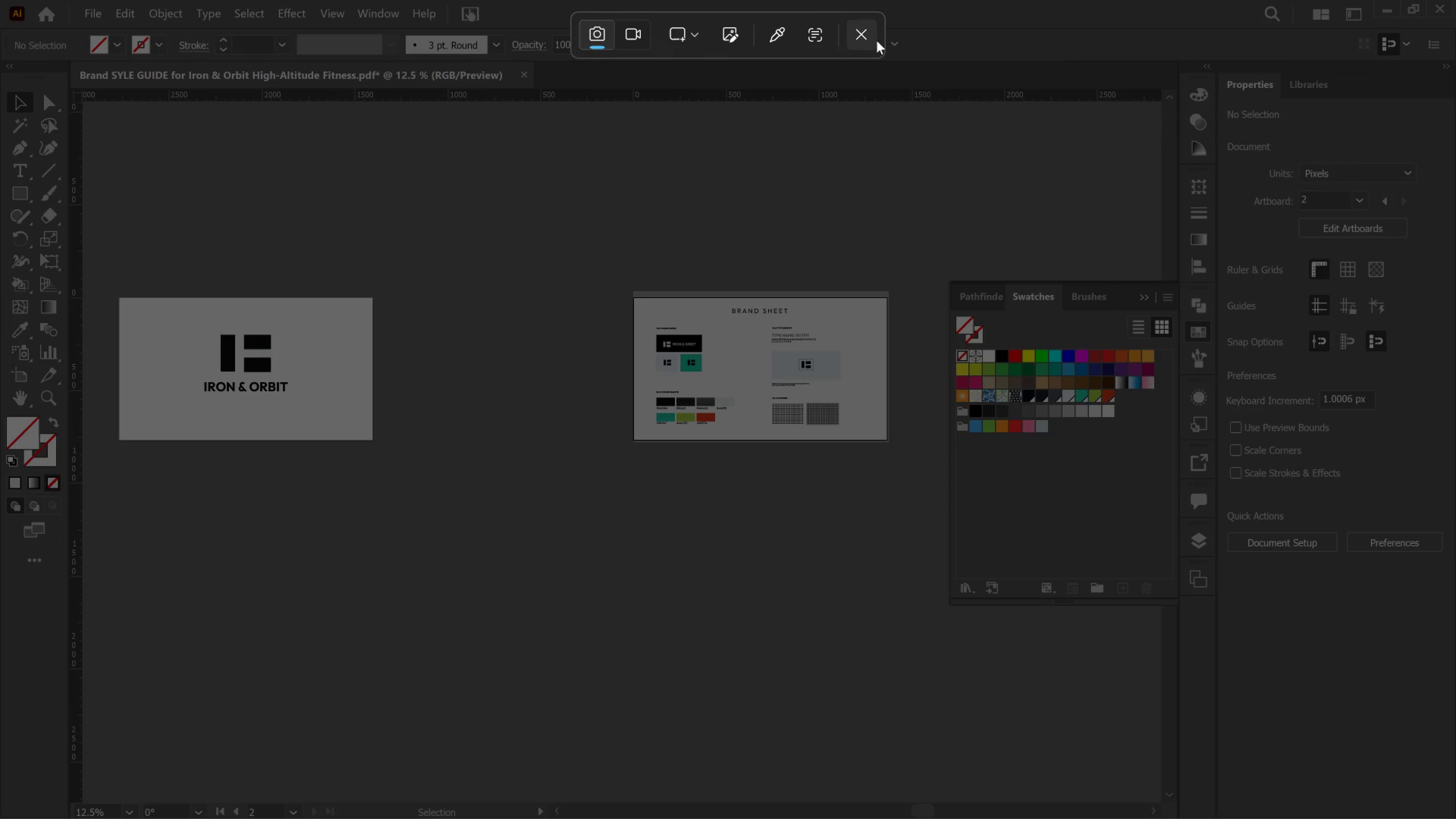 
left_click([877, 41])
 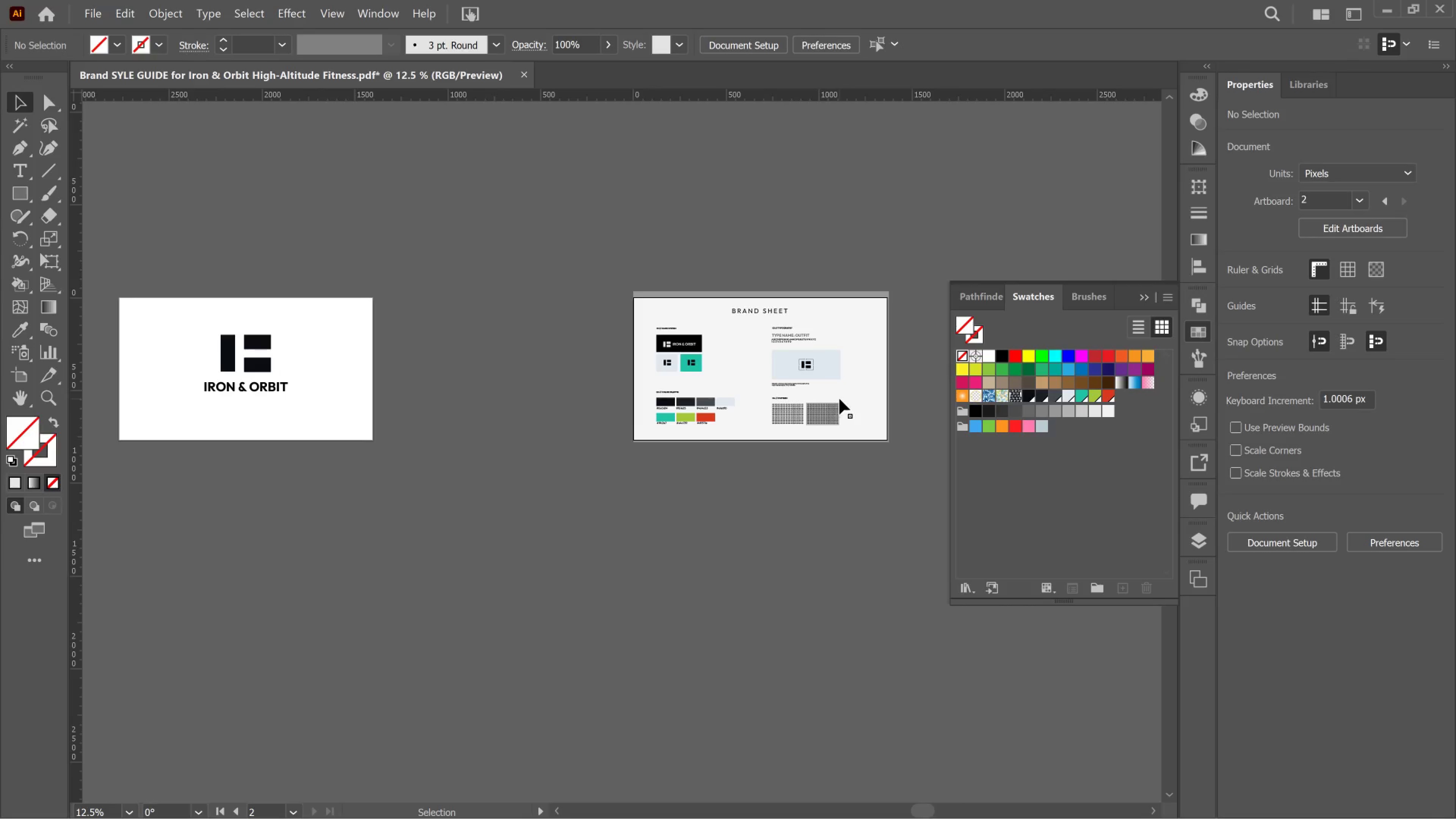 
hold_key(key=AltLeft, duration=0.49)
 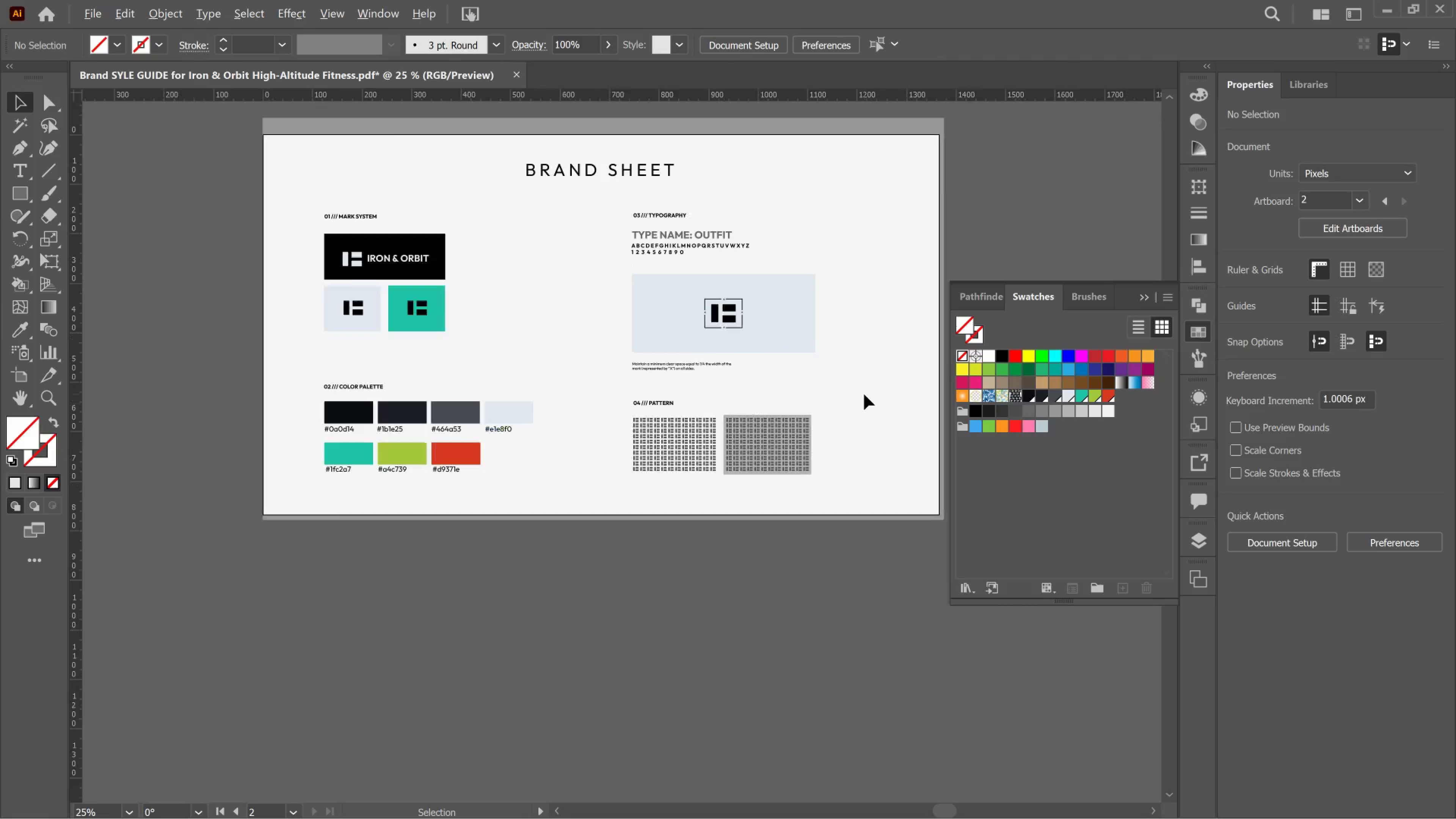 
key(Alt+AltLeft)
 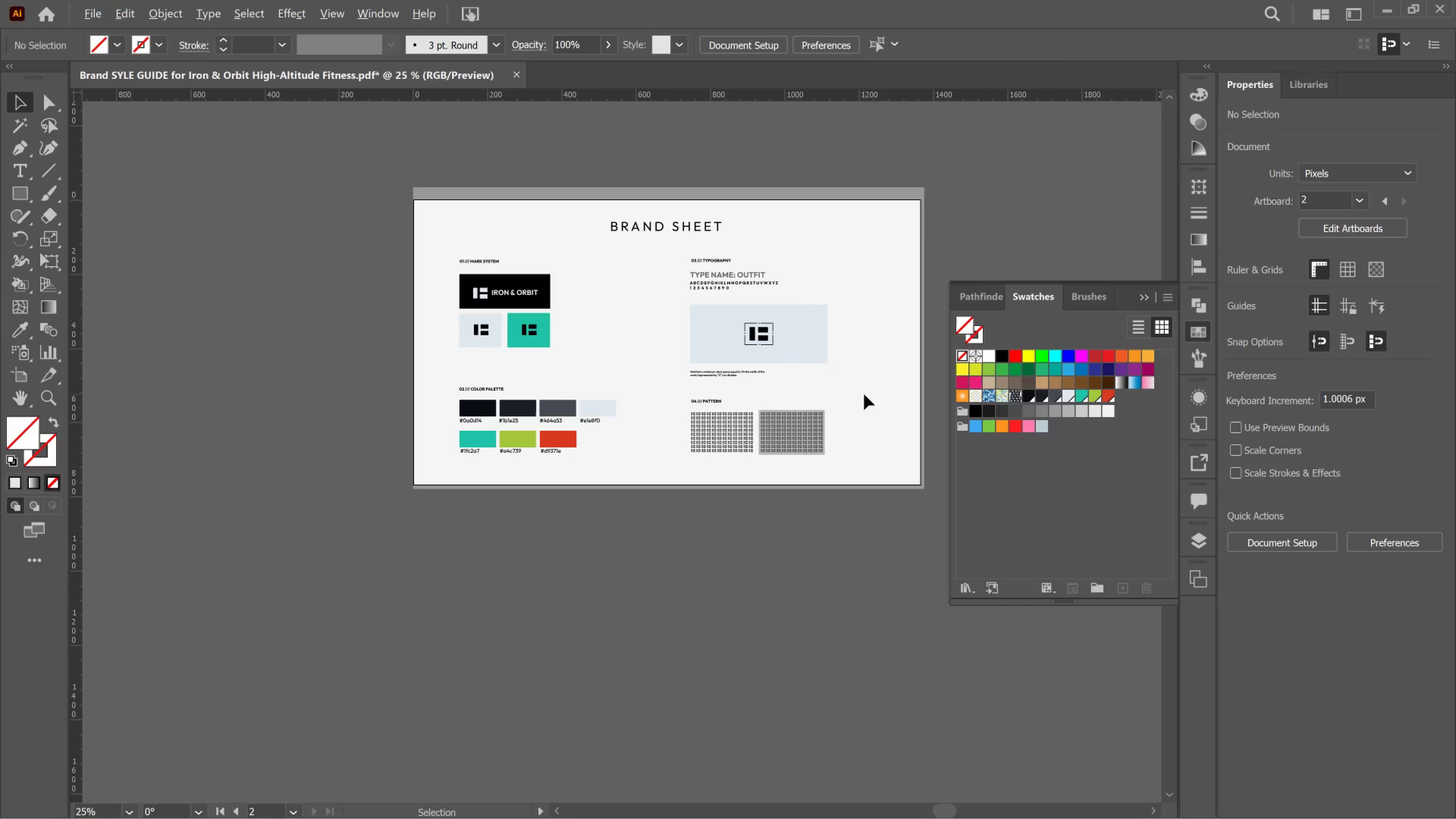 
scroll: coordinate [864, 394], scroll_direction: up, amount: 2.0
 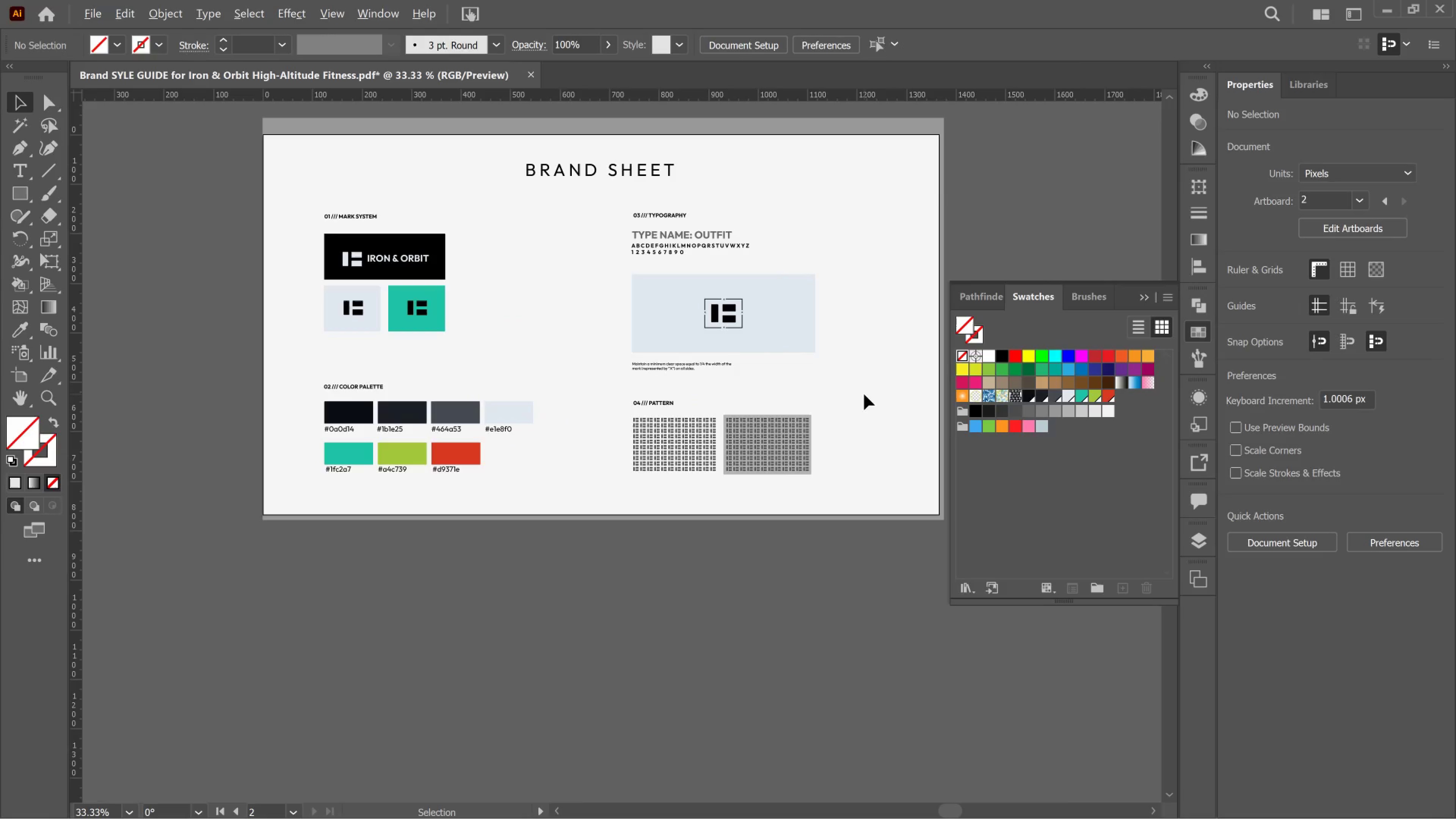 
key(Alt+AltLeft)